 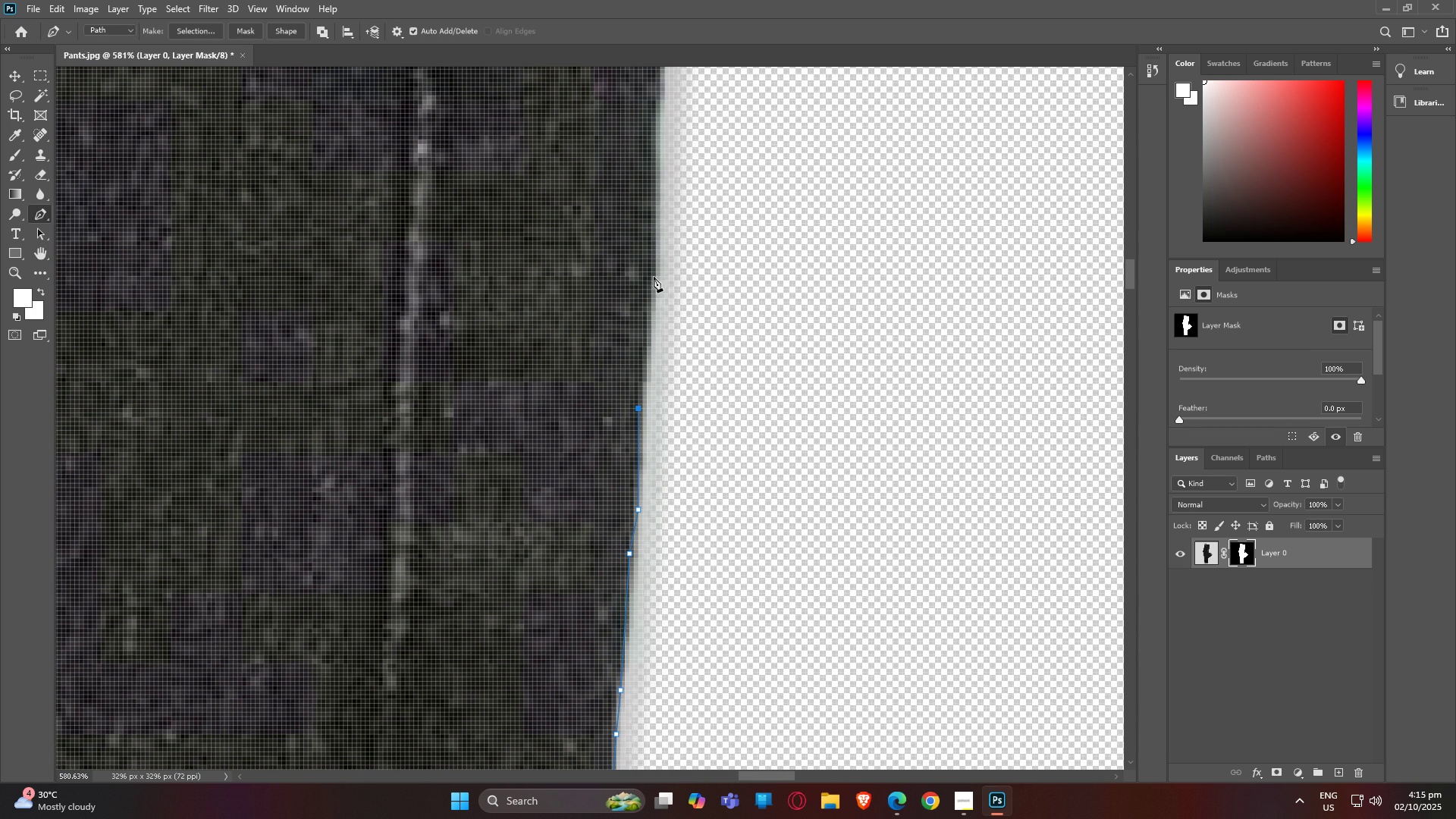 
left_click([653, 275])
 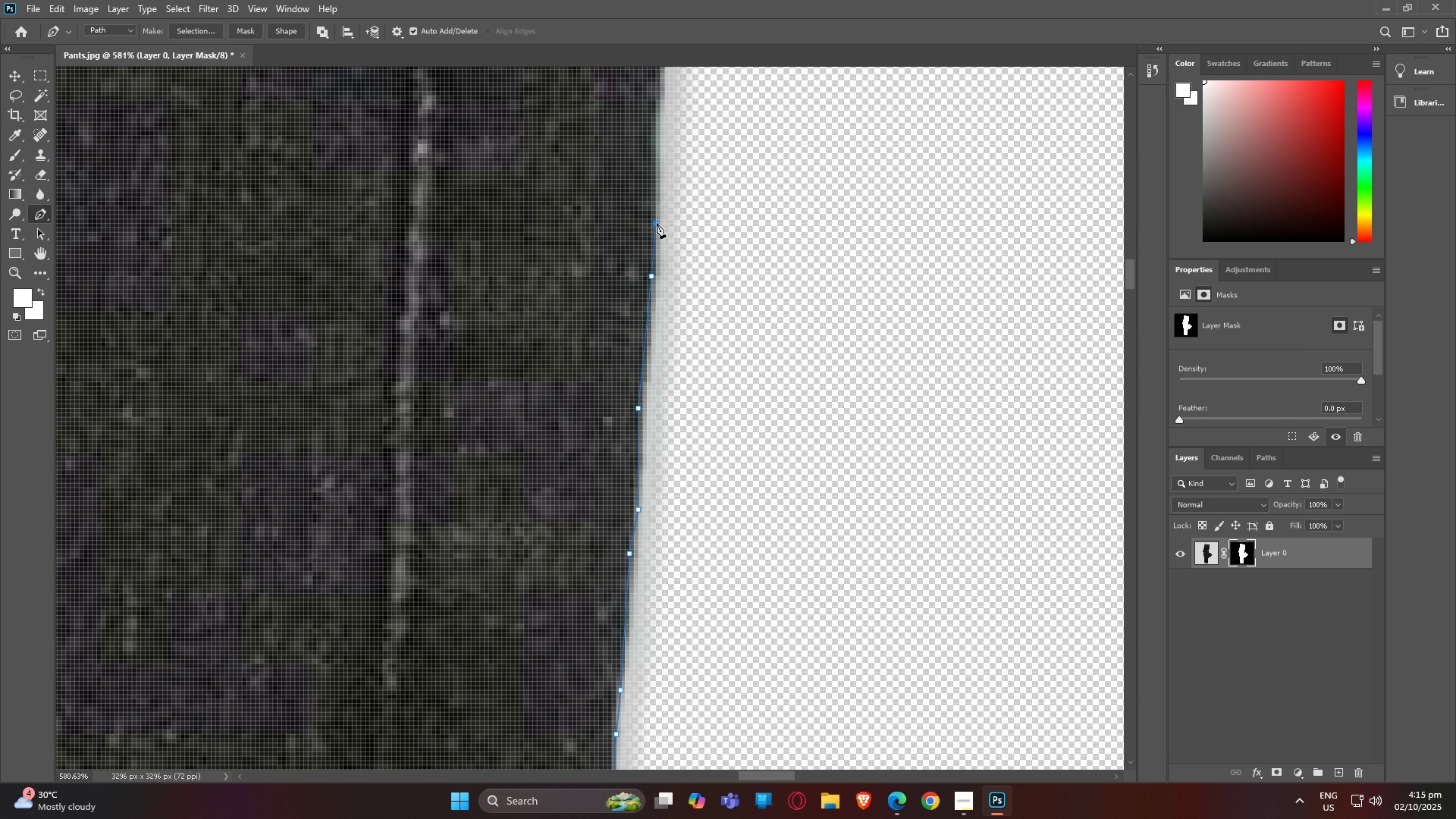 
left_click([657, 223])
 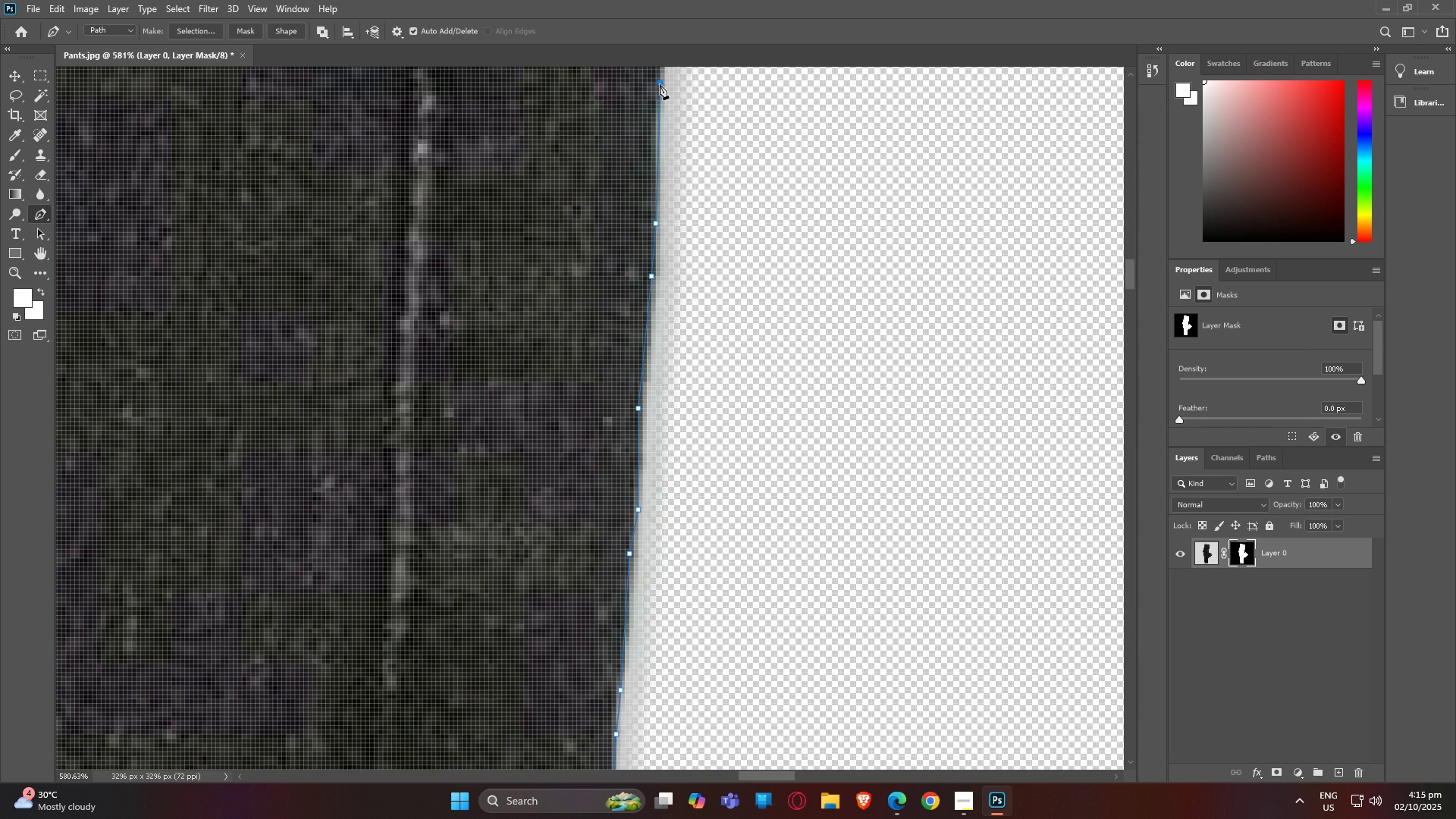 
left_click([660, 84])
 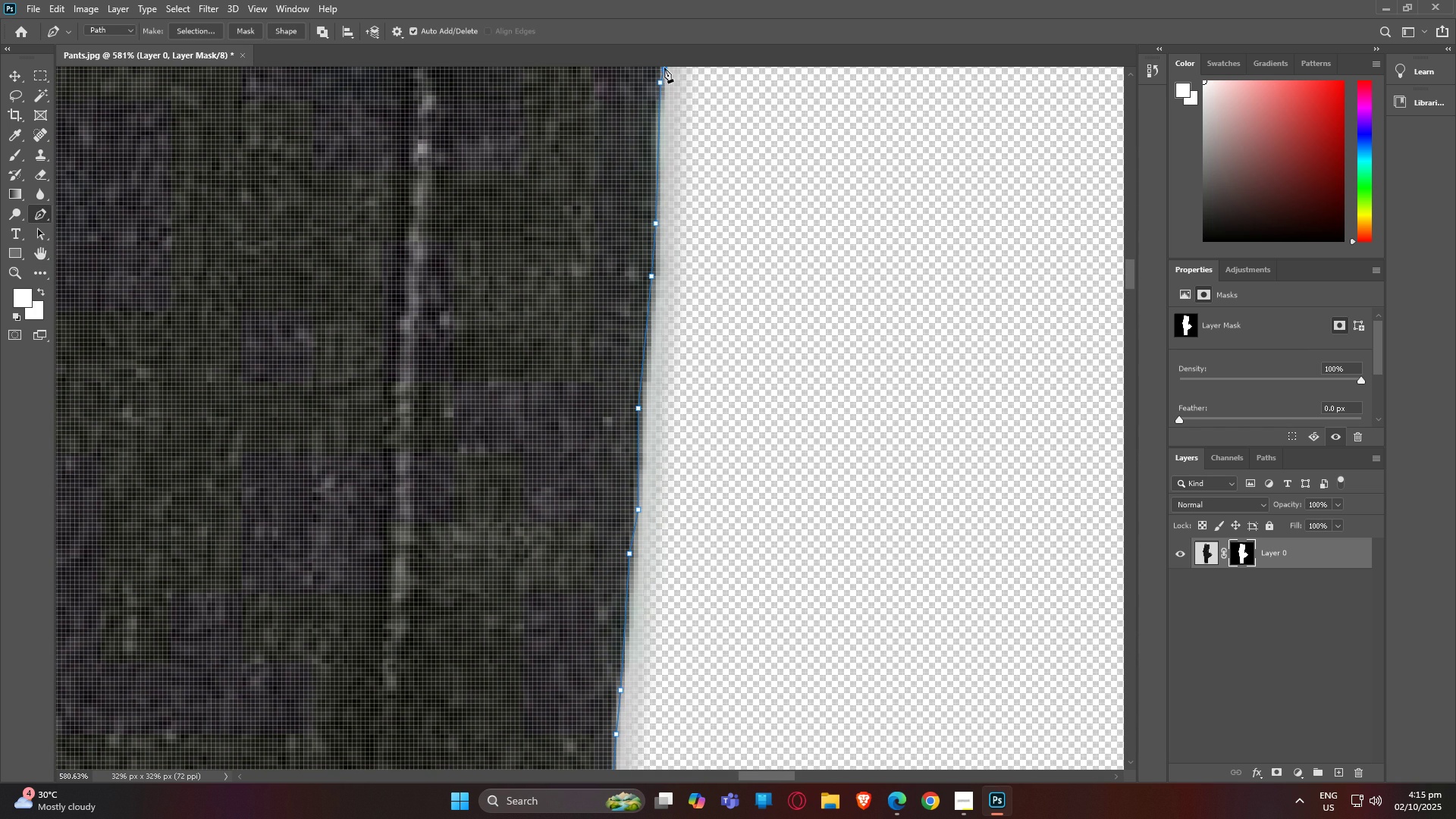 
left_click([664, 67])
 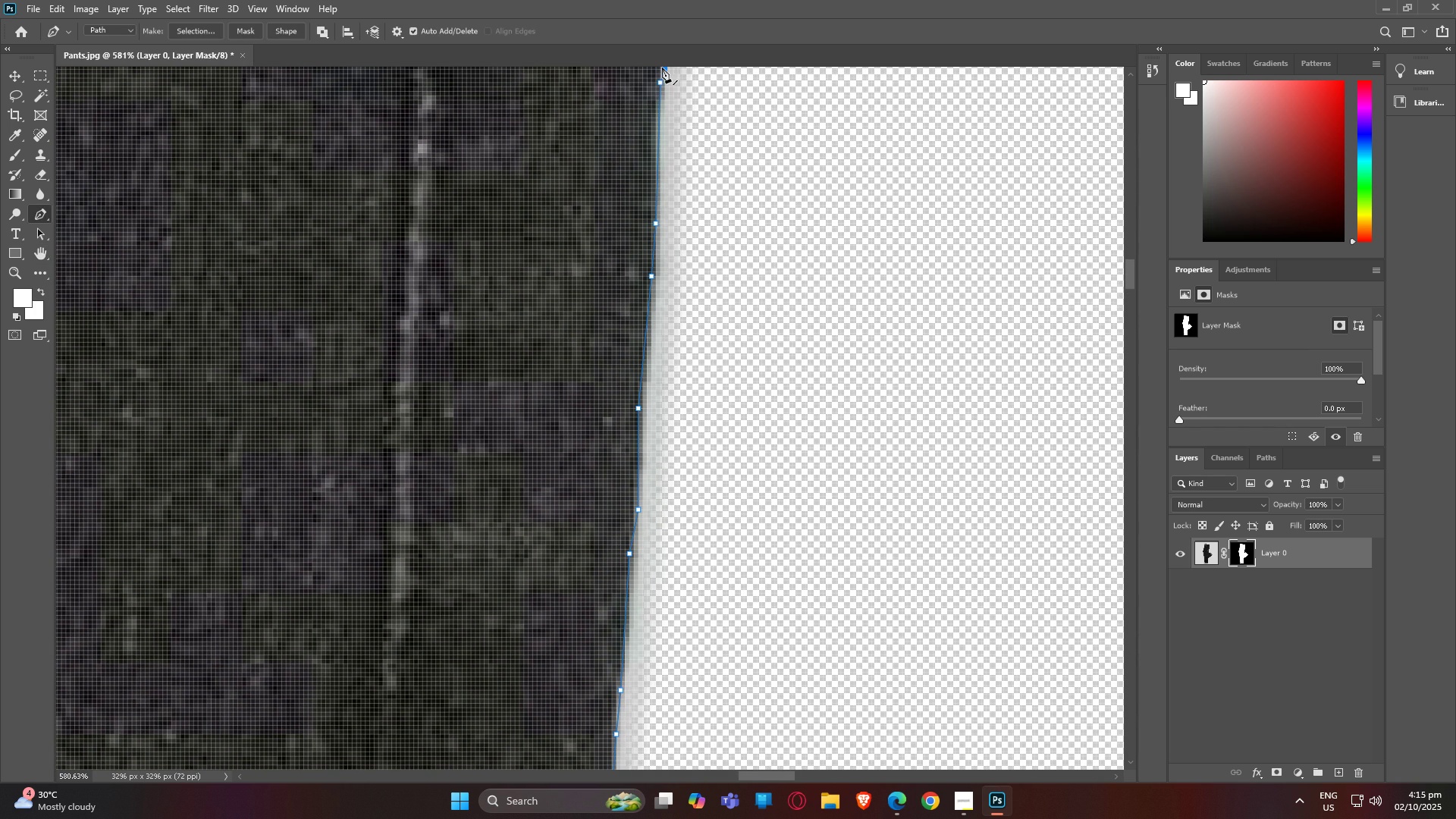 
type(hp)